 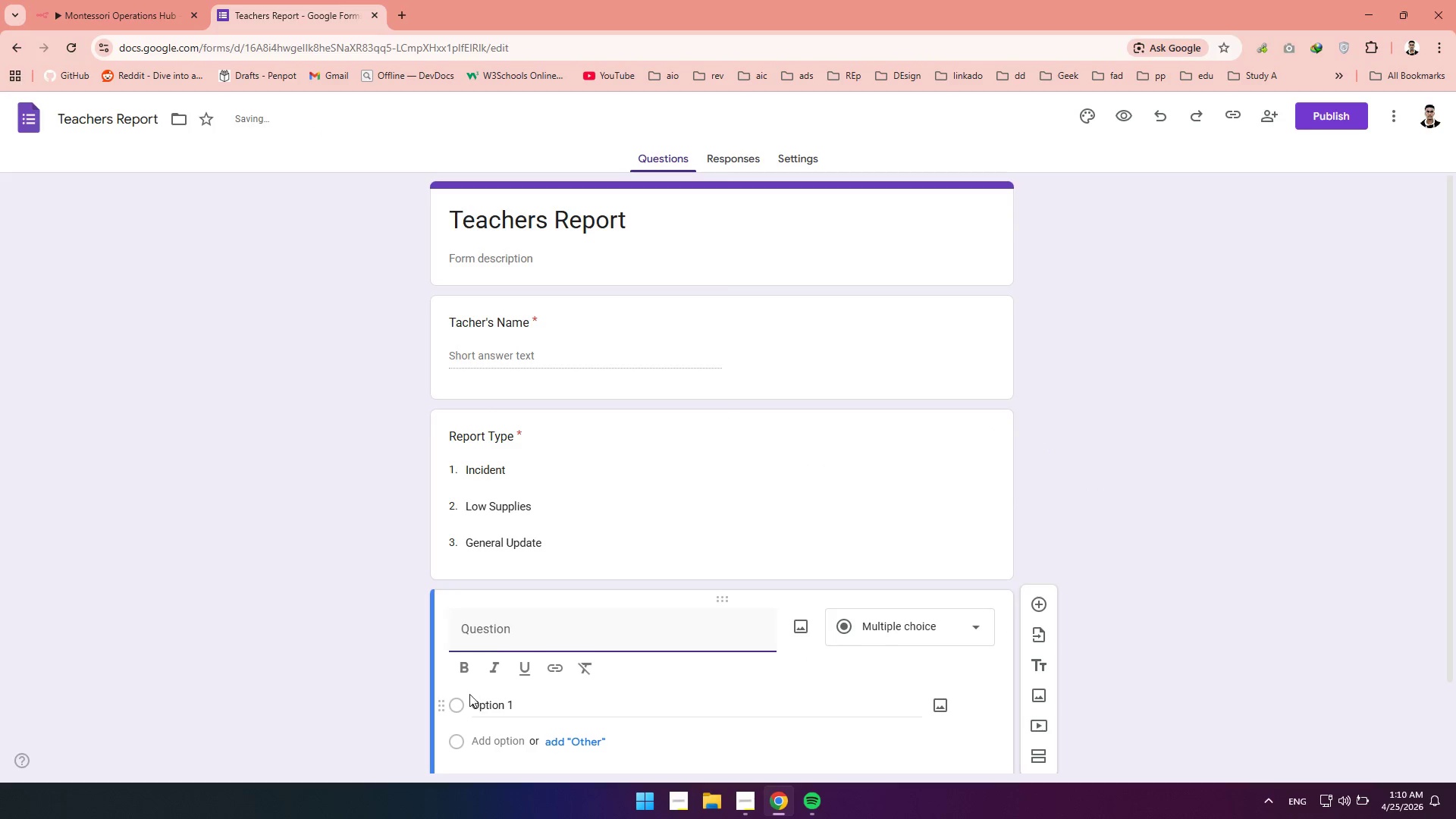 
type(Reort port Descriptu)
key(Backspace)
type(ion)
 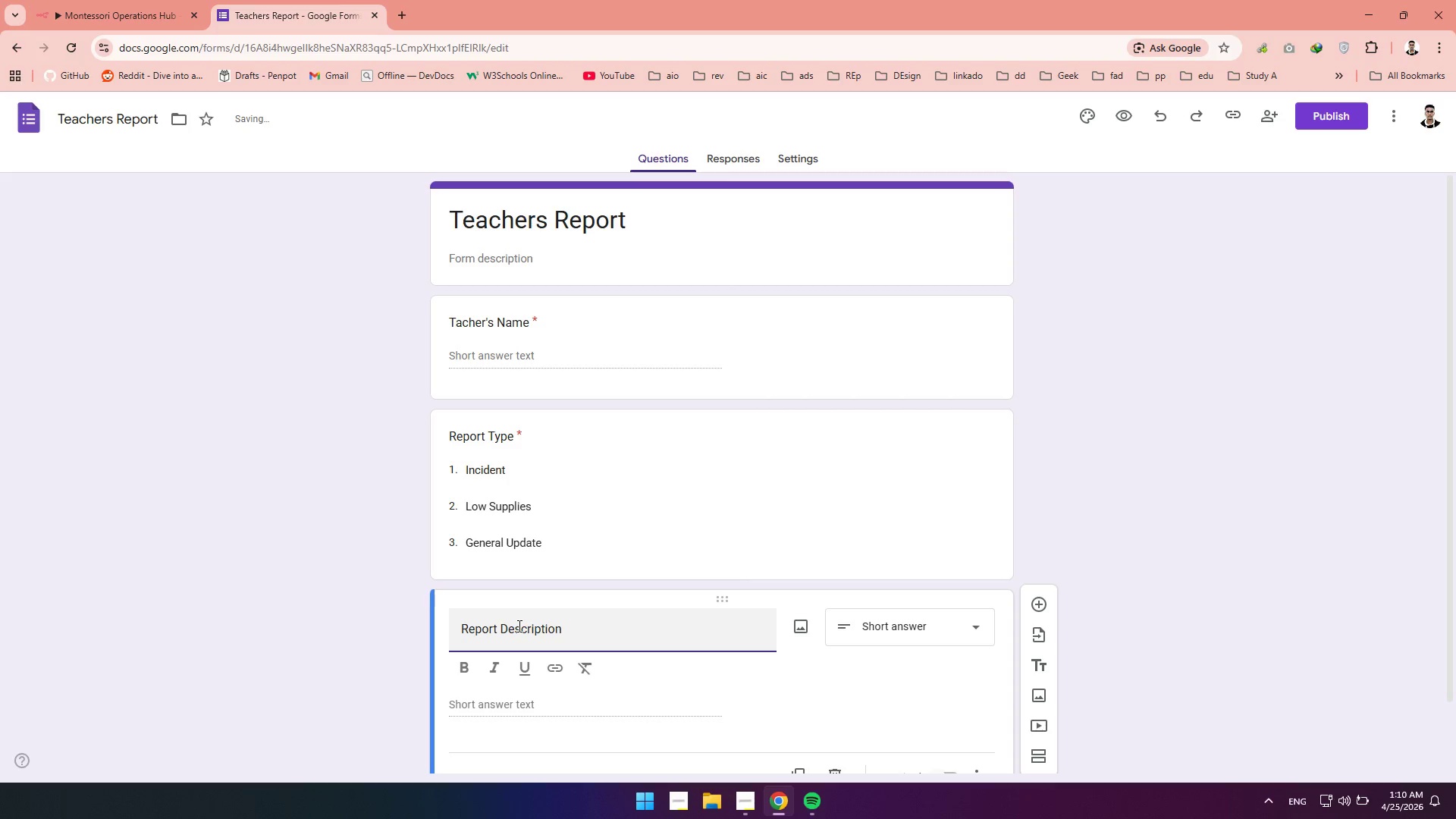 
left_click([331, 621])
 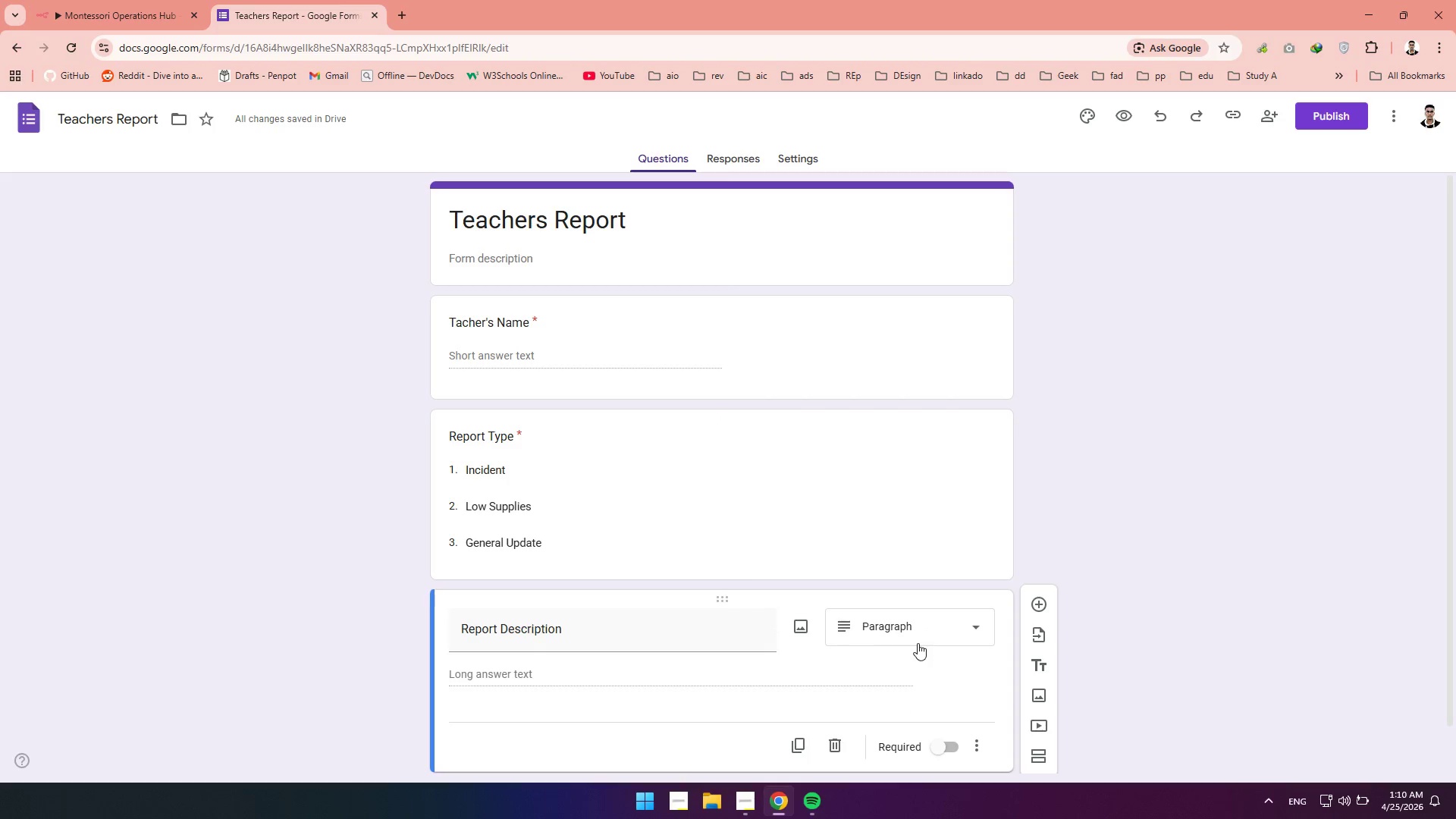 
left_click([907, 645])
 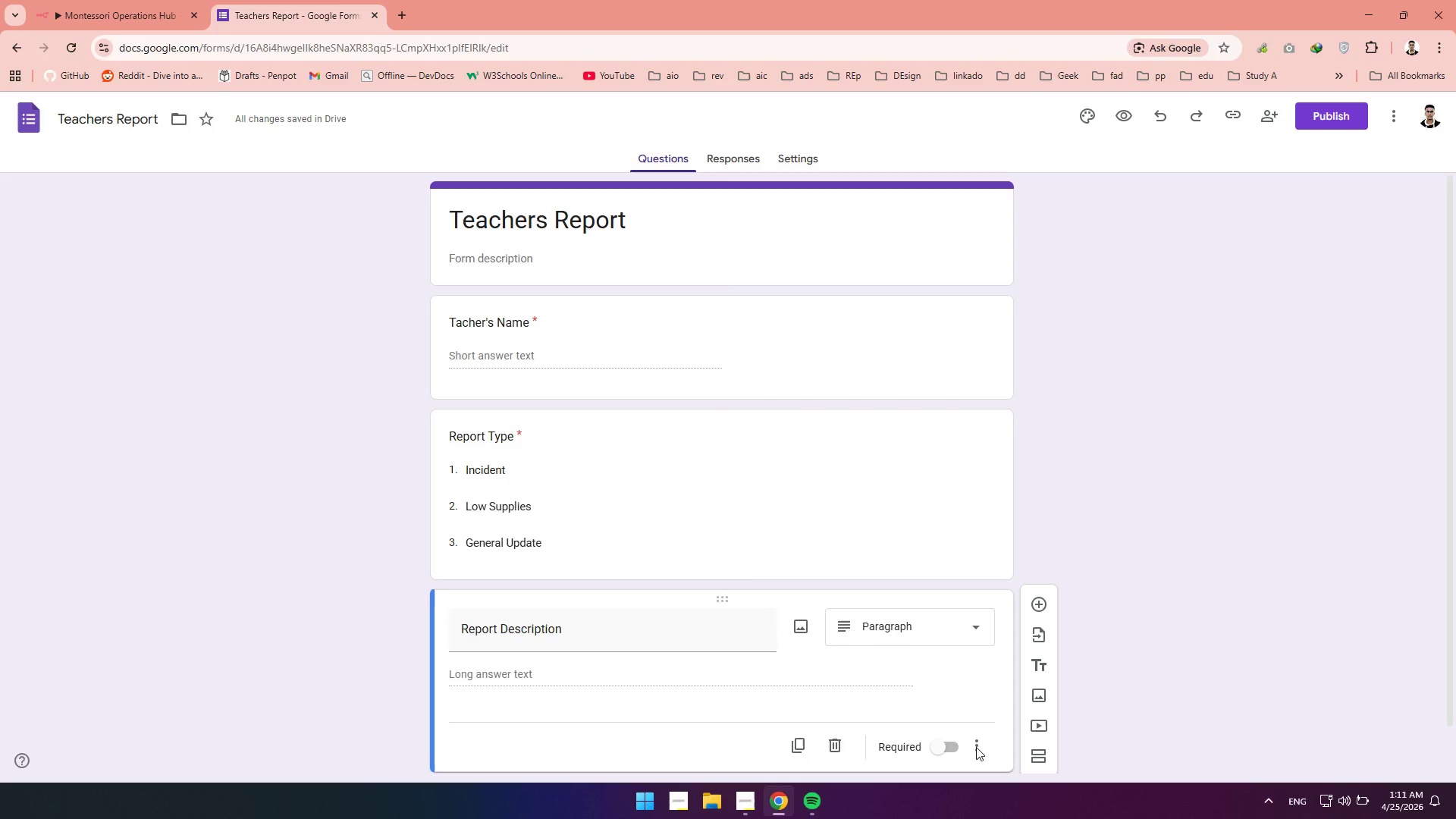 
left_click([975, 746])
 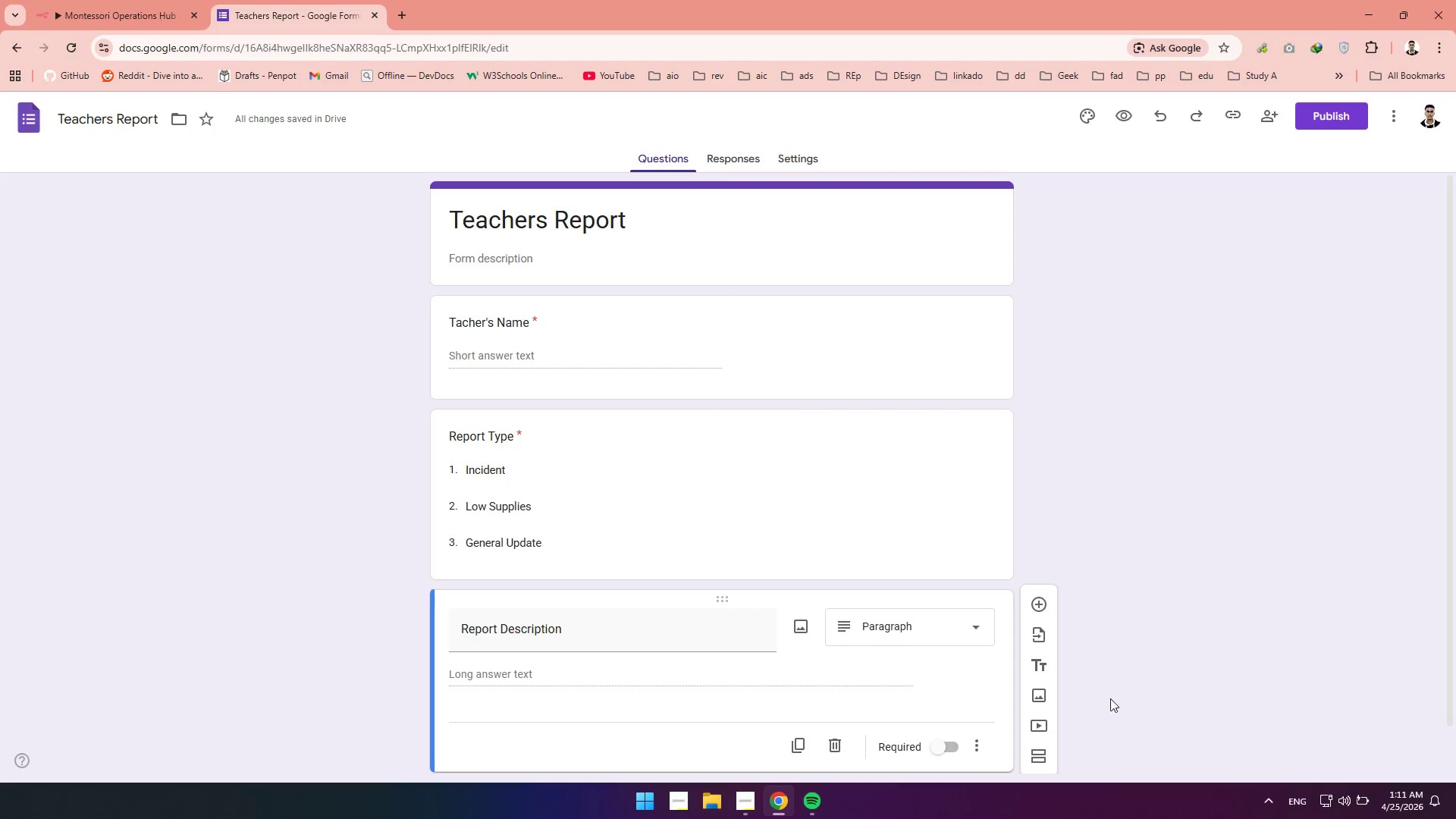 
mouse_move([1039, 654])
 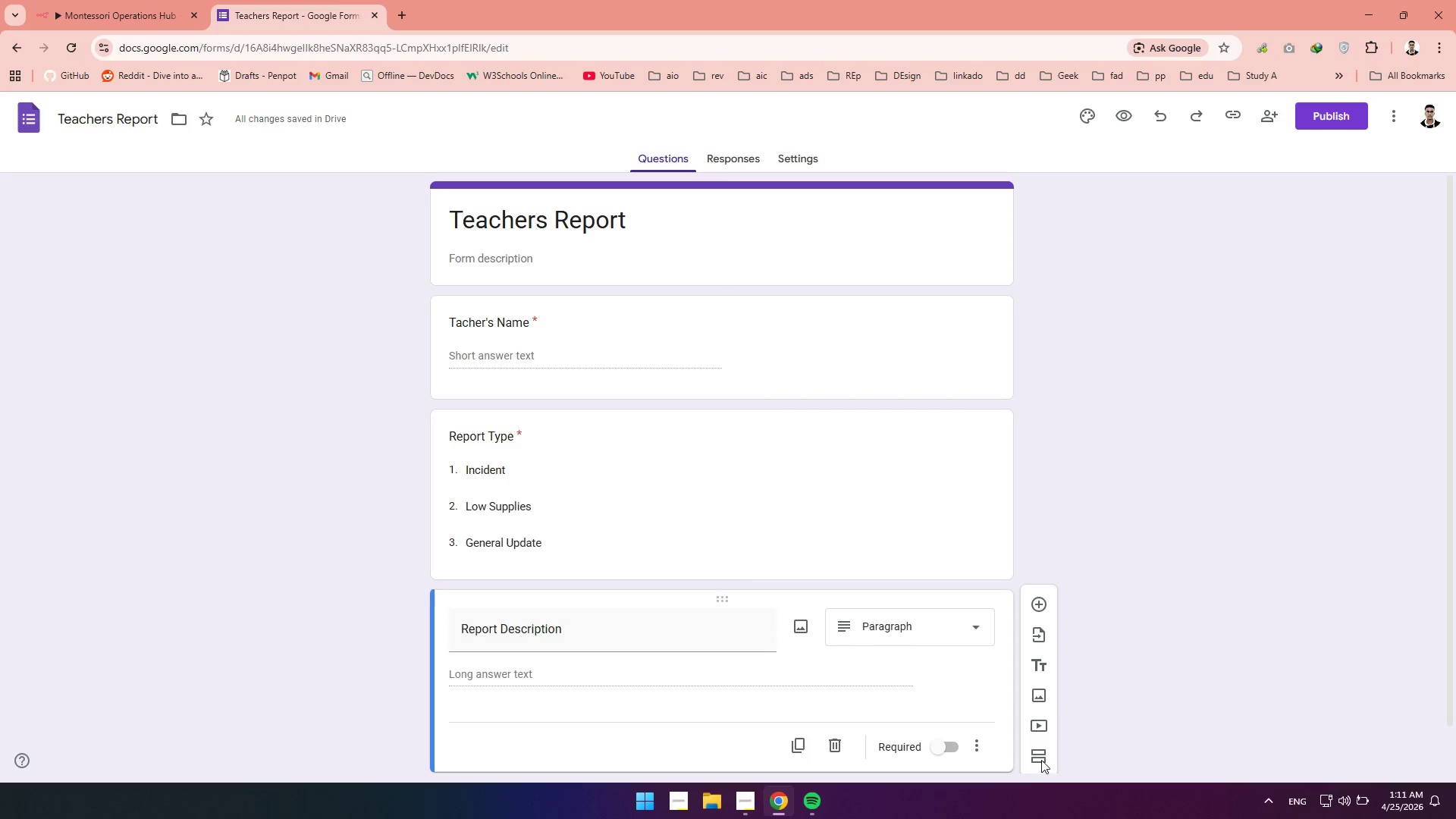 
left_click([1037, 755])
 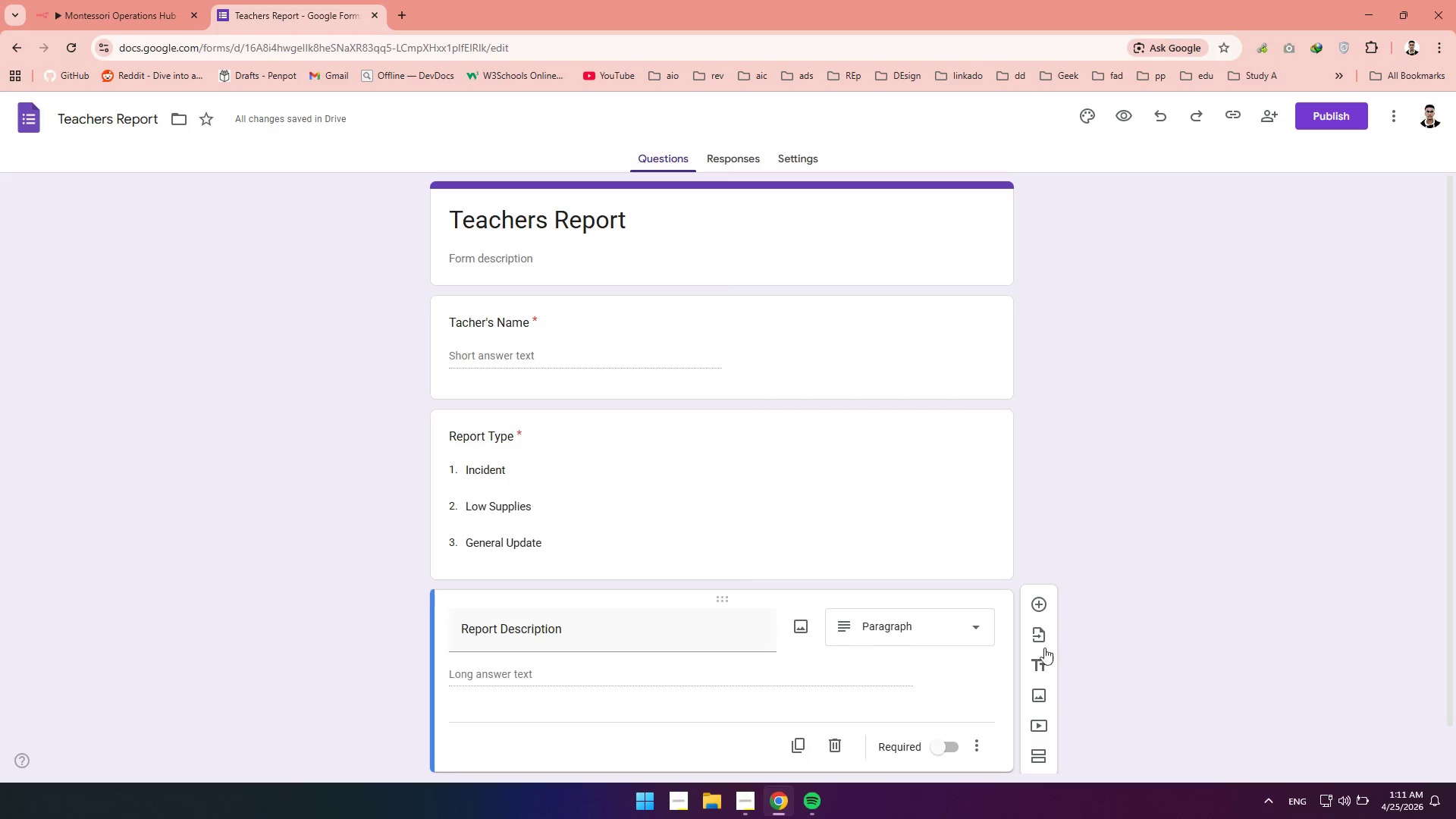 
scroll: coordinate [868, 698], scroll_direction: down, amount: 3.0
 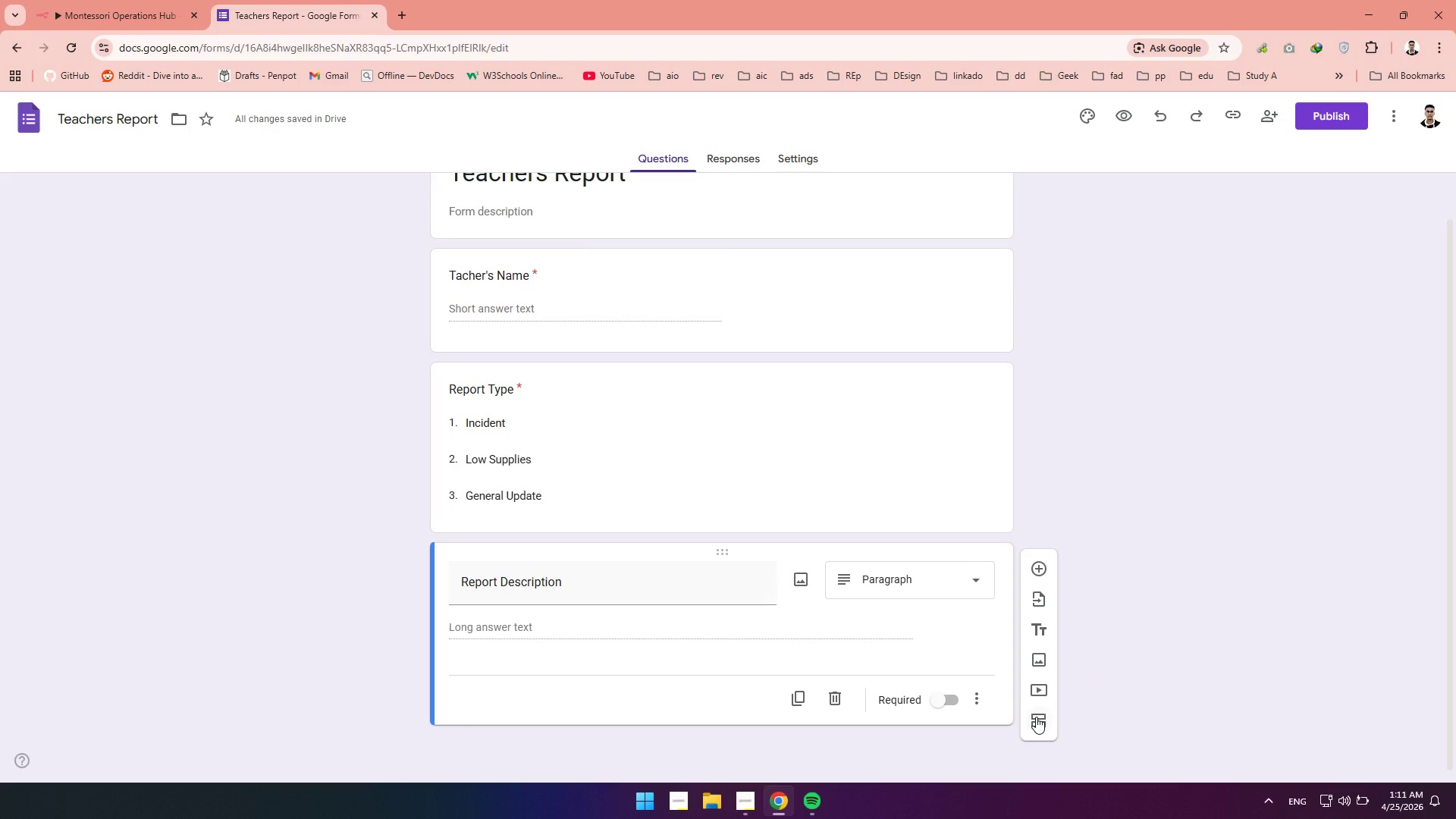 
left_click([1036, 717])
 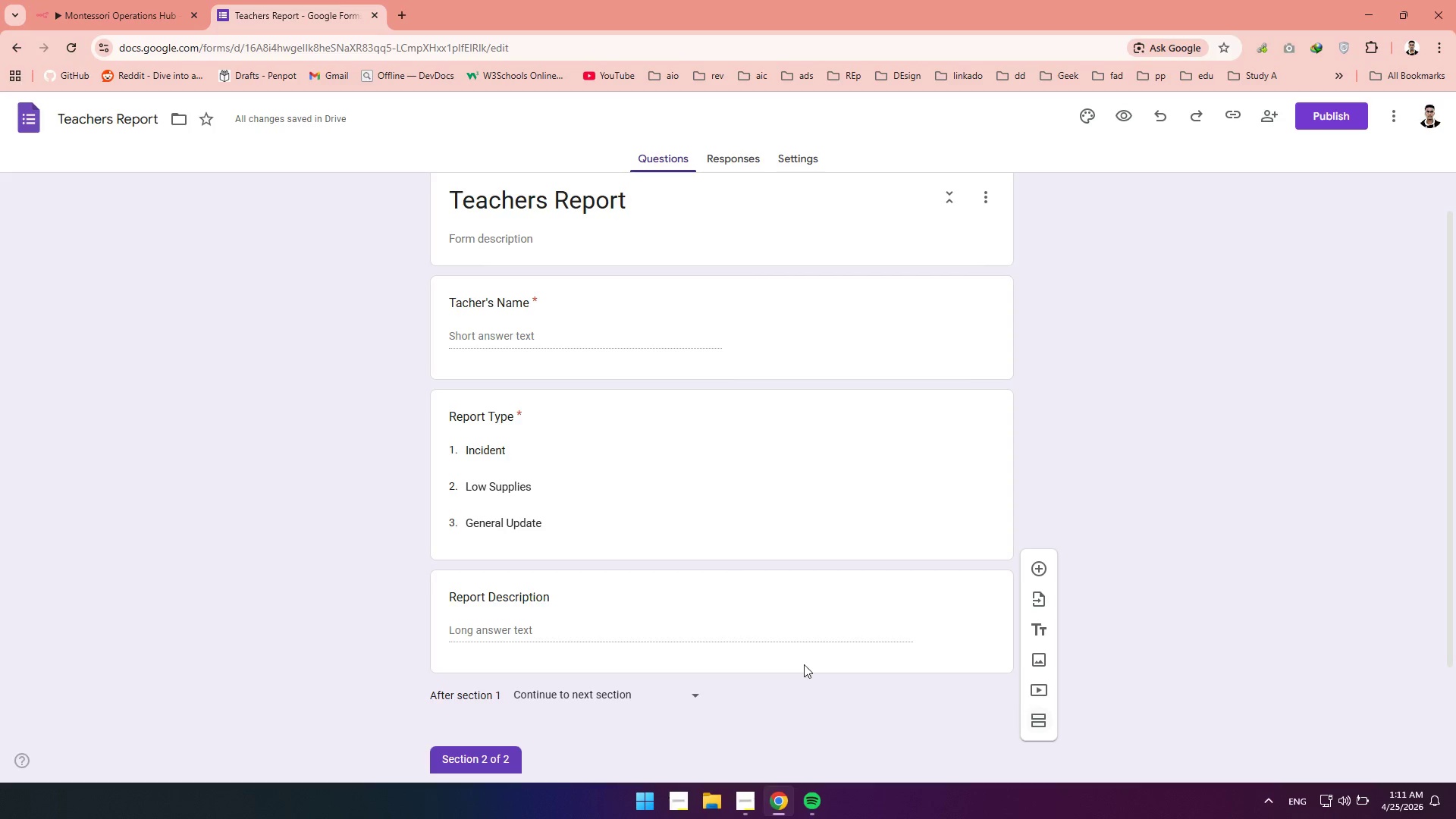 
left_click([693, 630])
 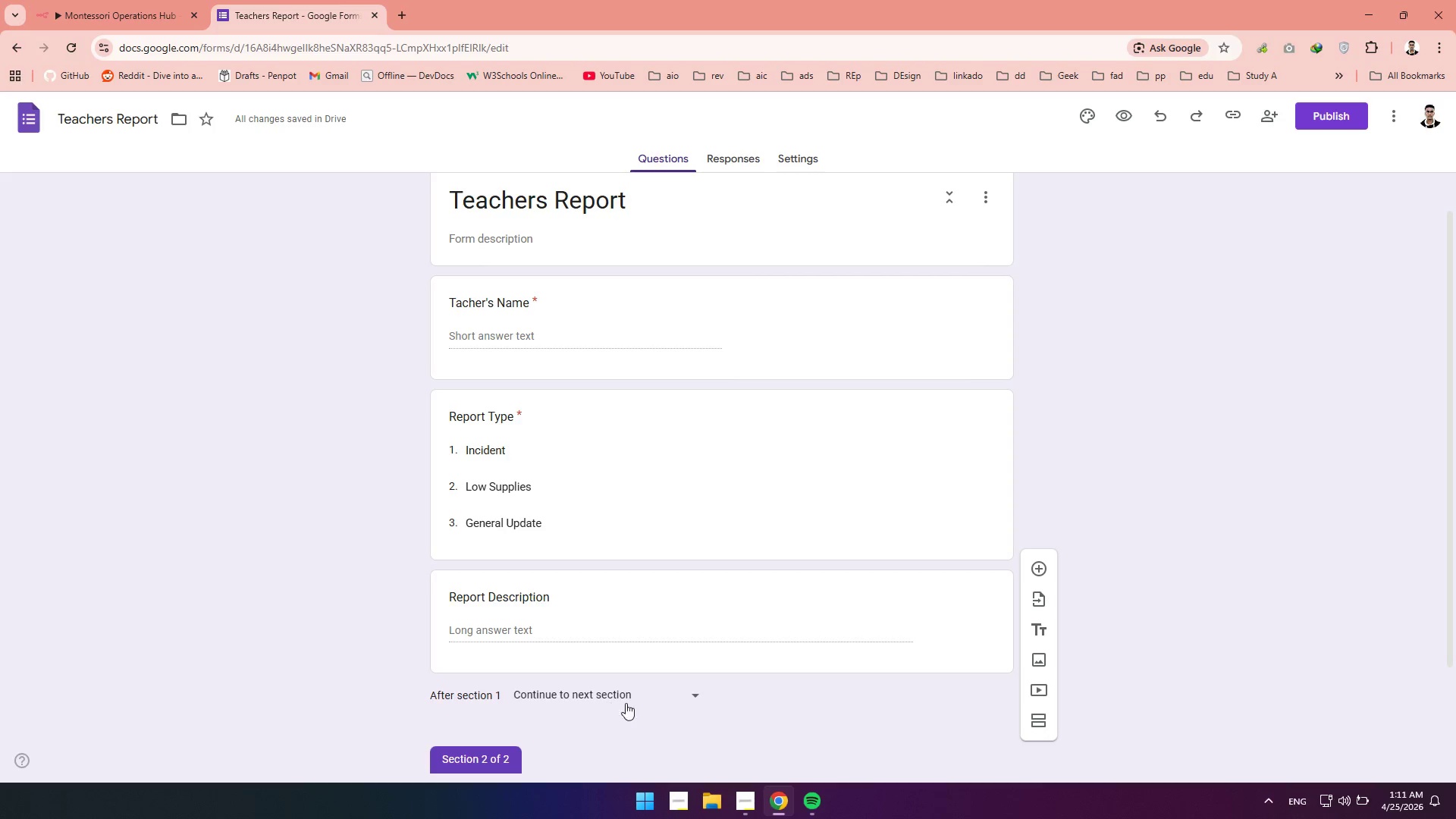 
mouse_move([679, 688])
 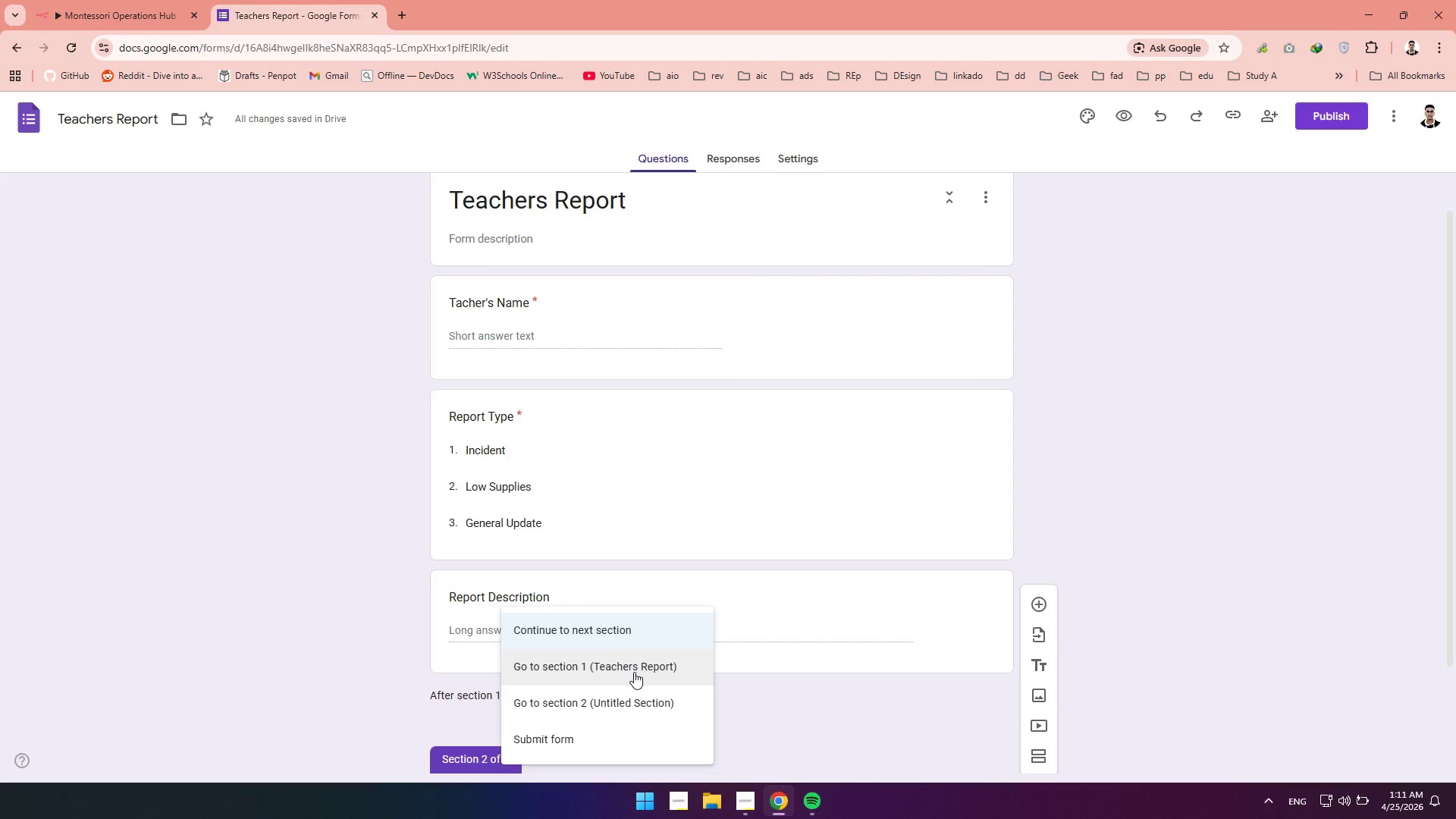 
left_click([634, 672])
 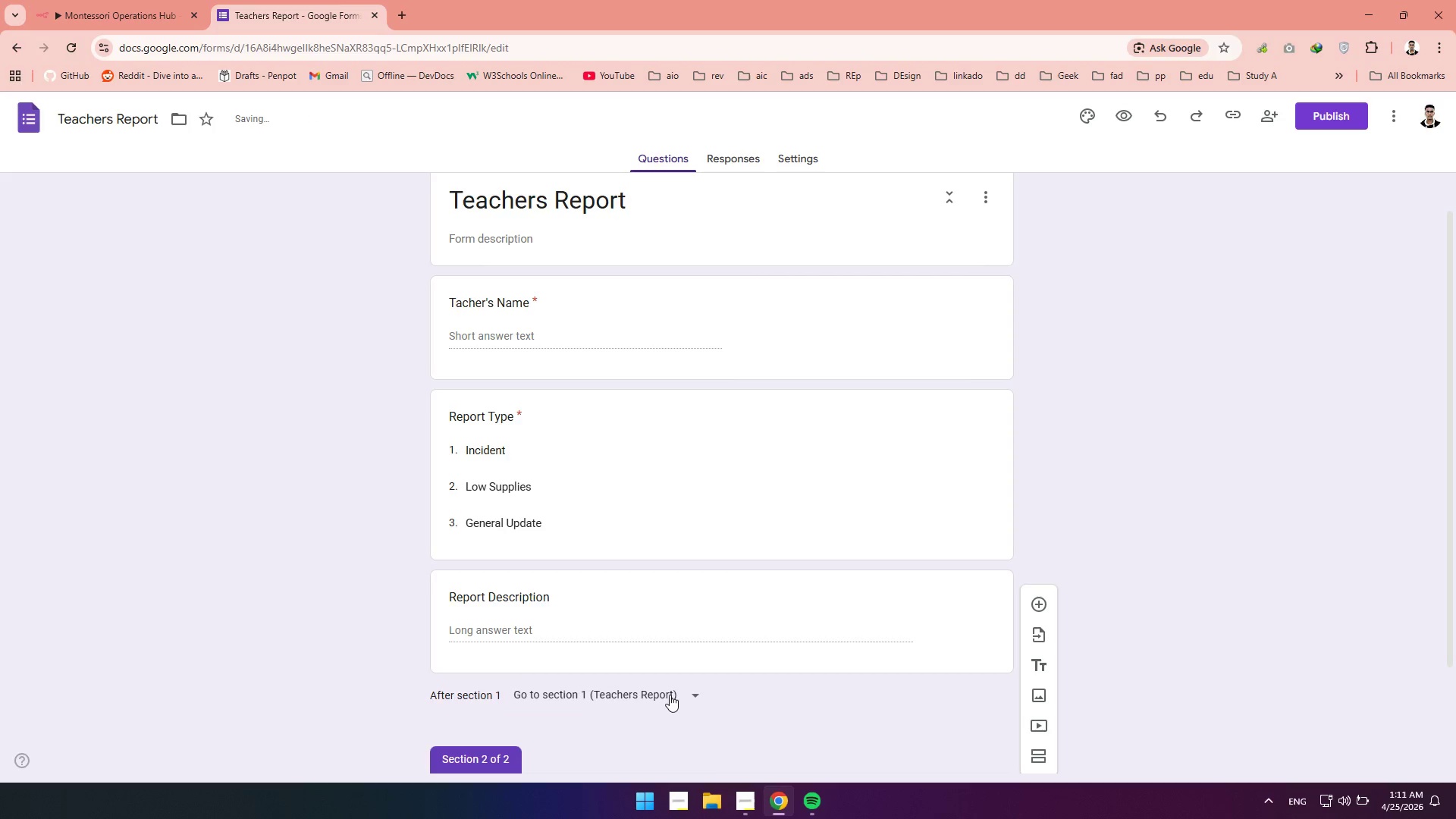 
left_click([674, 695])
 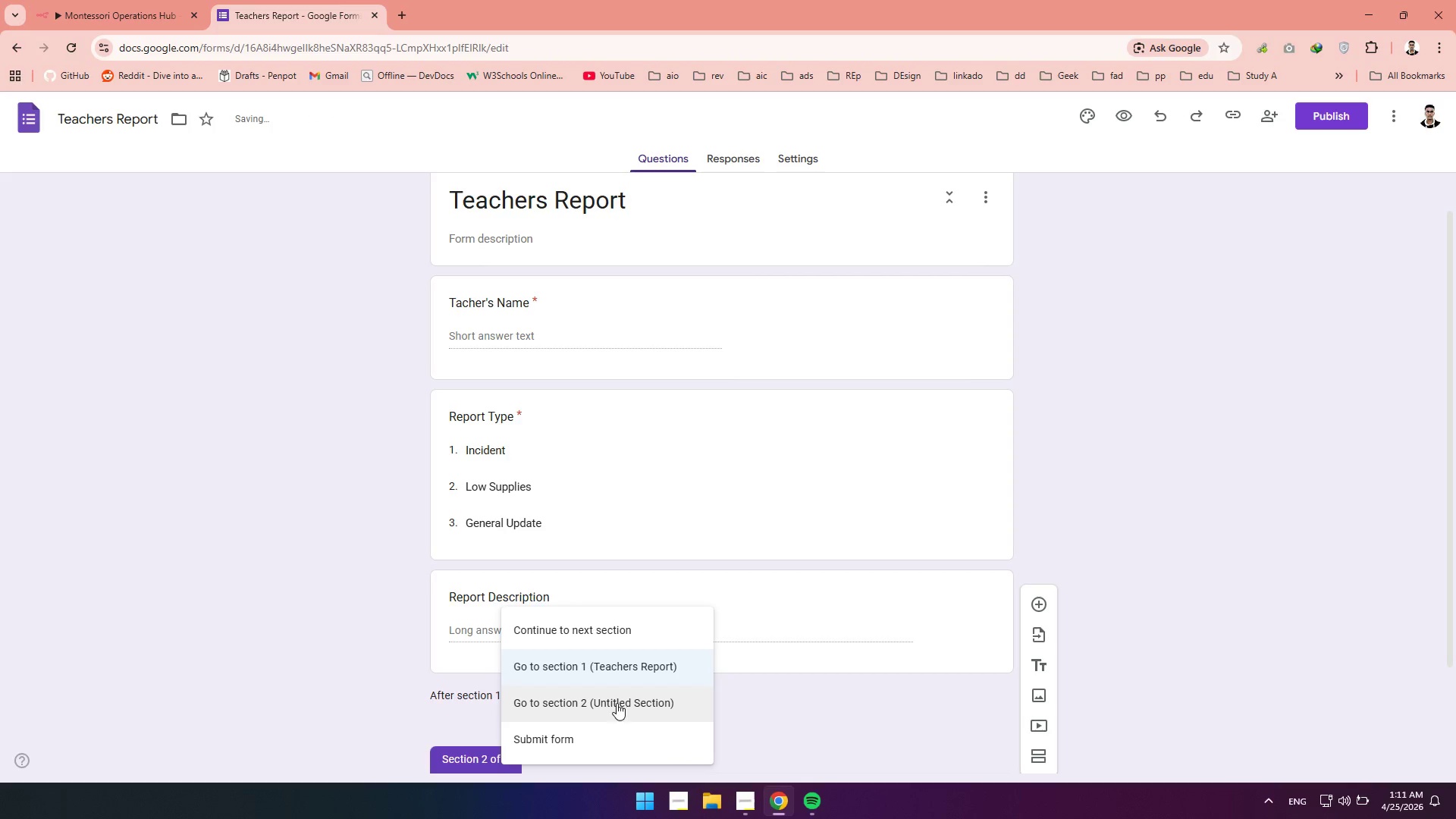 
left_click([607, 699])
 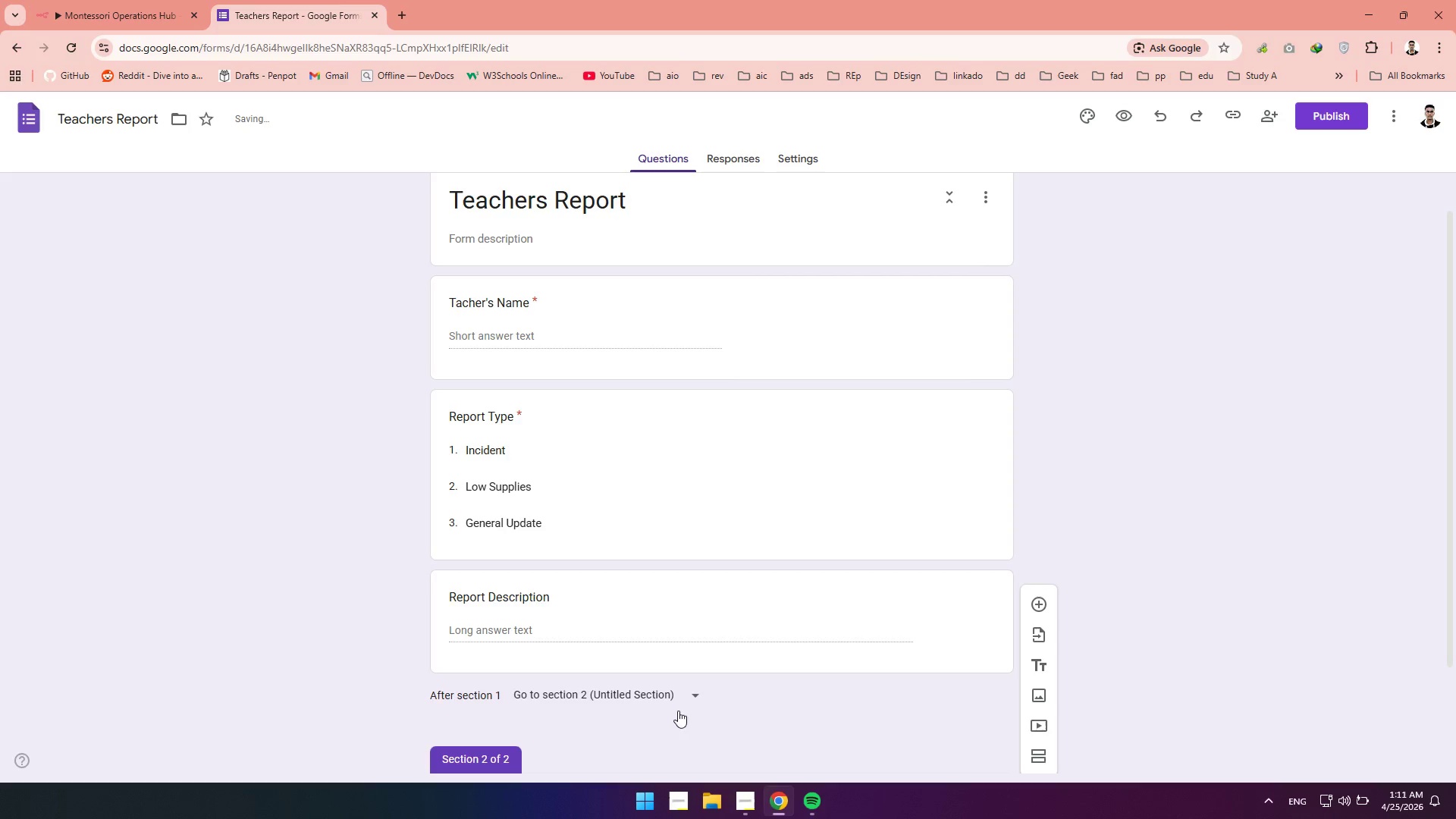 
left_click([670, 702])
 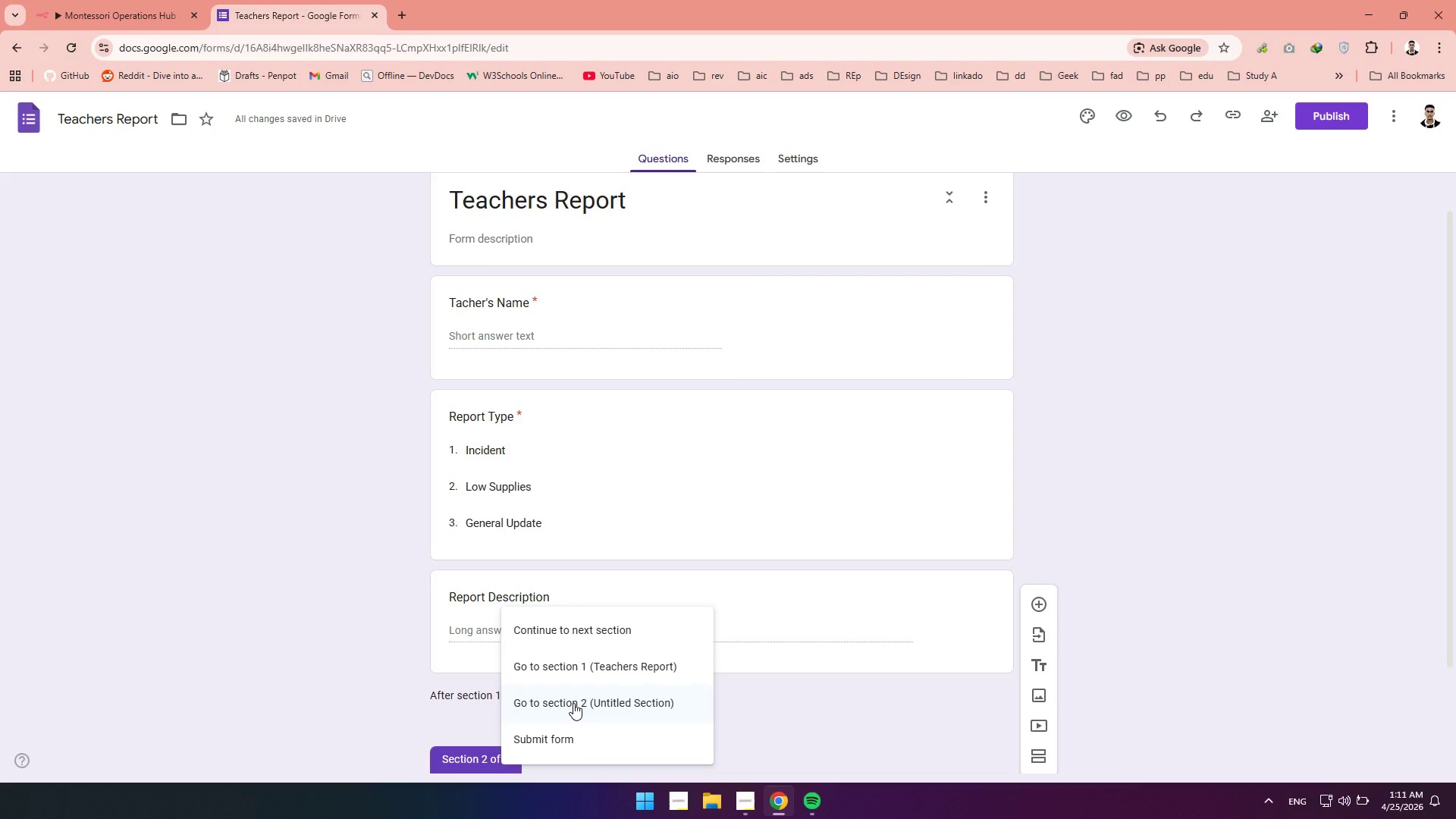 
right_click([573, 703])
 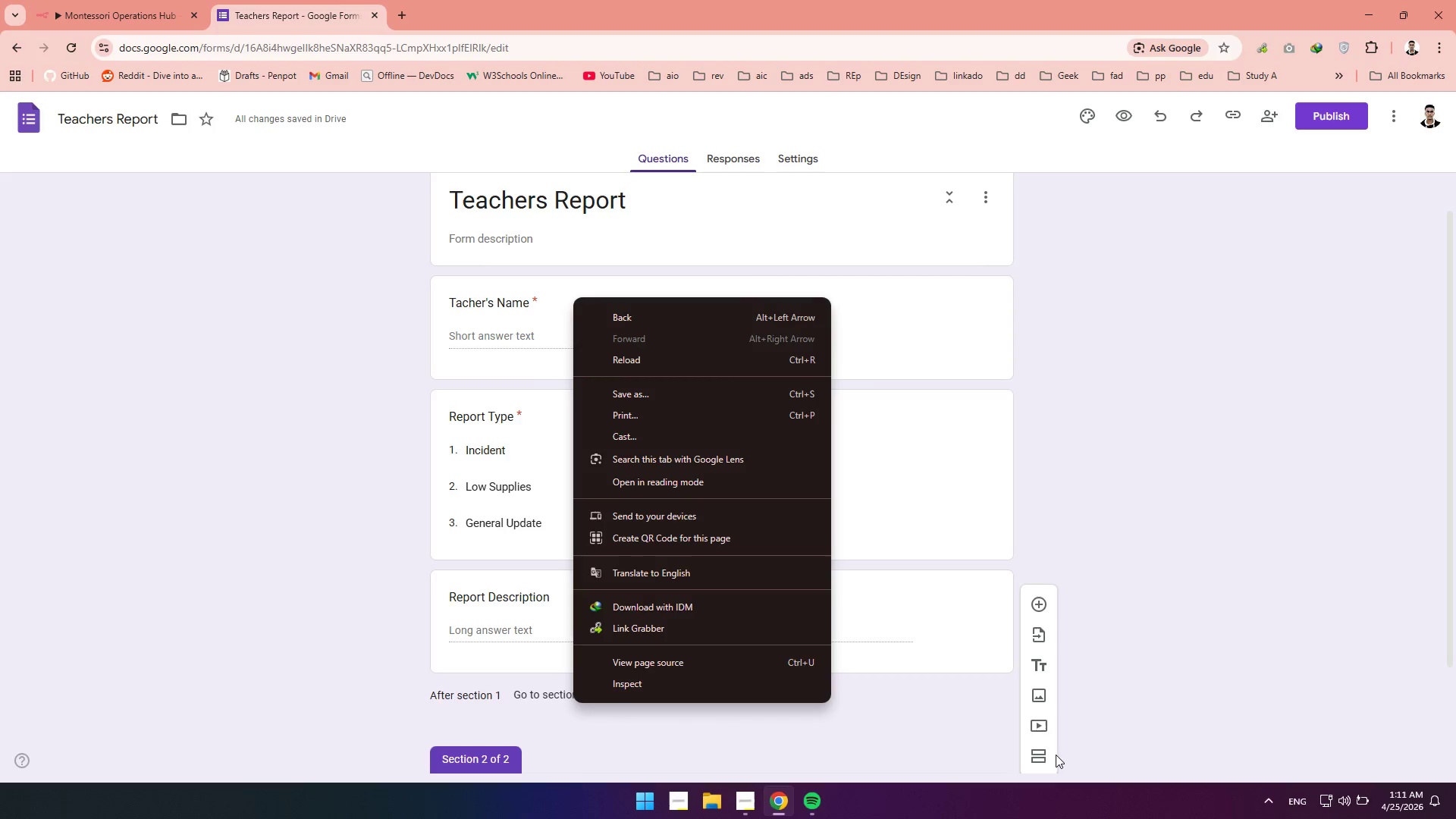 
left_click([1109, 740])
 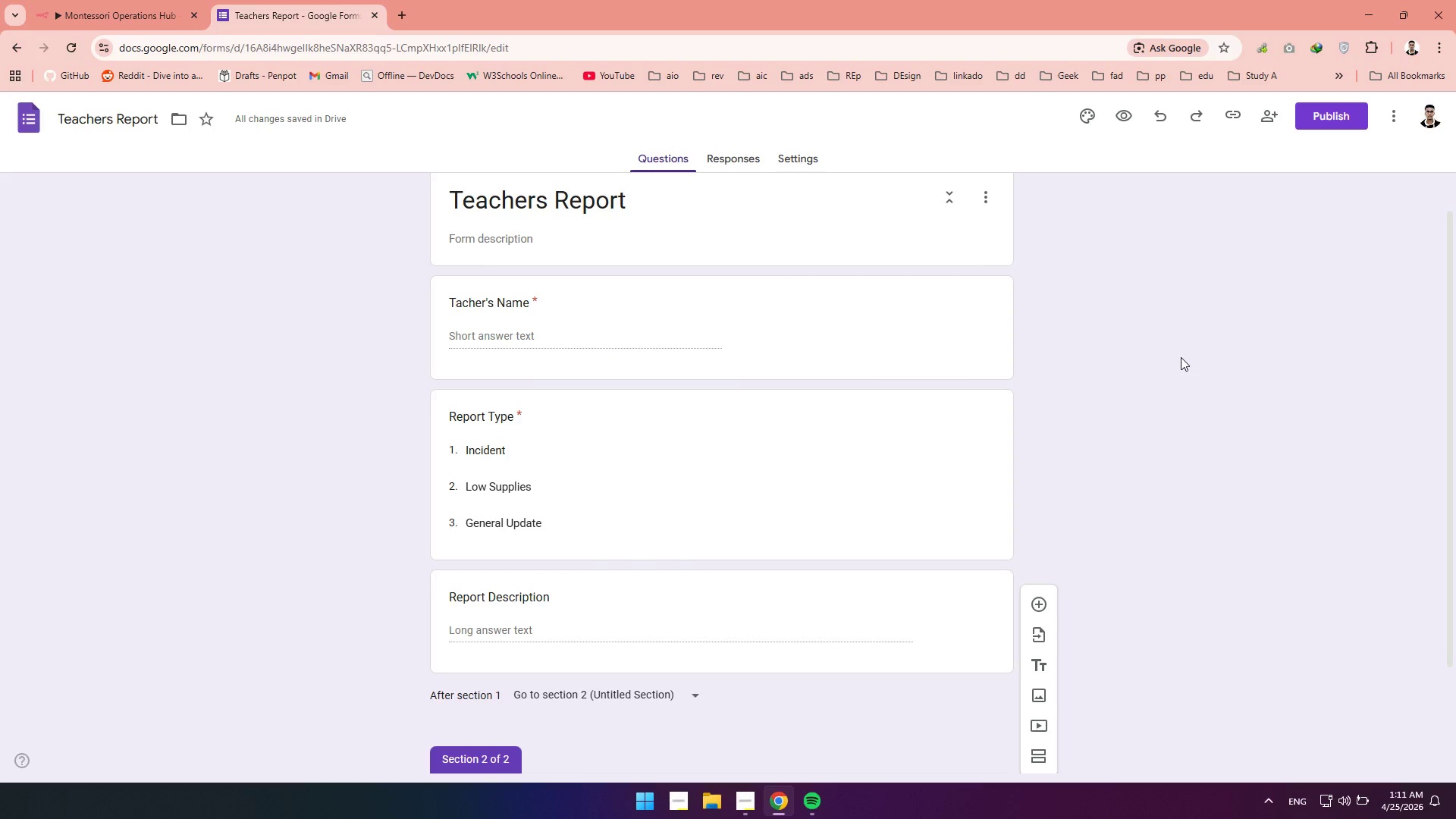 
key(Control+Z)
 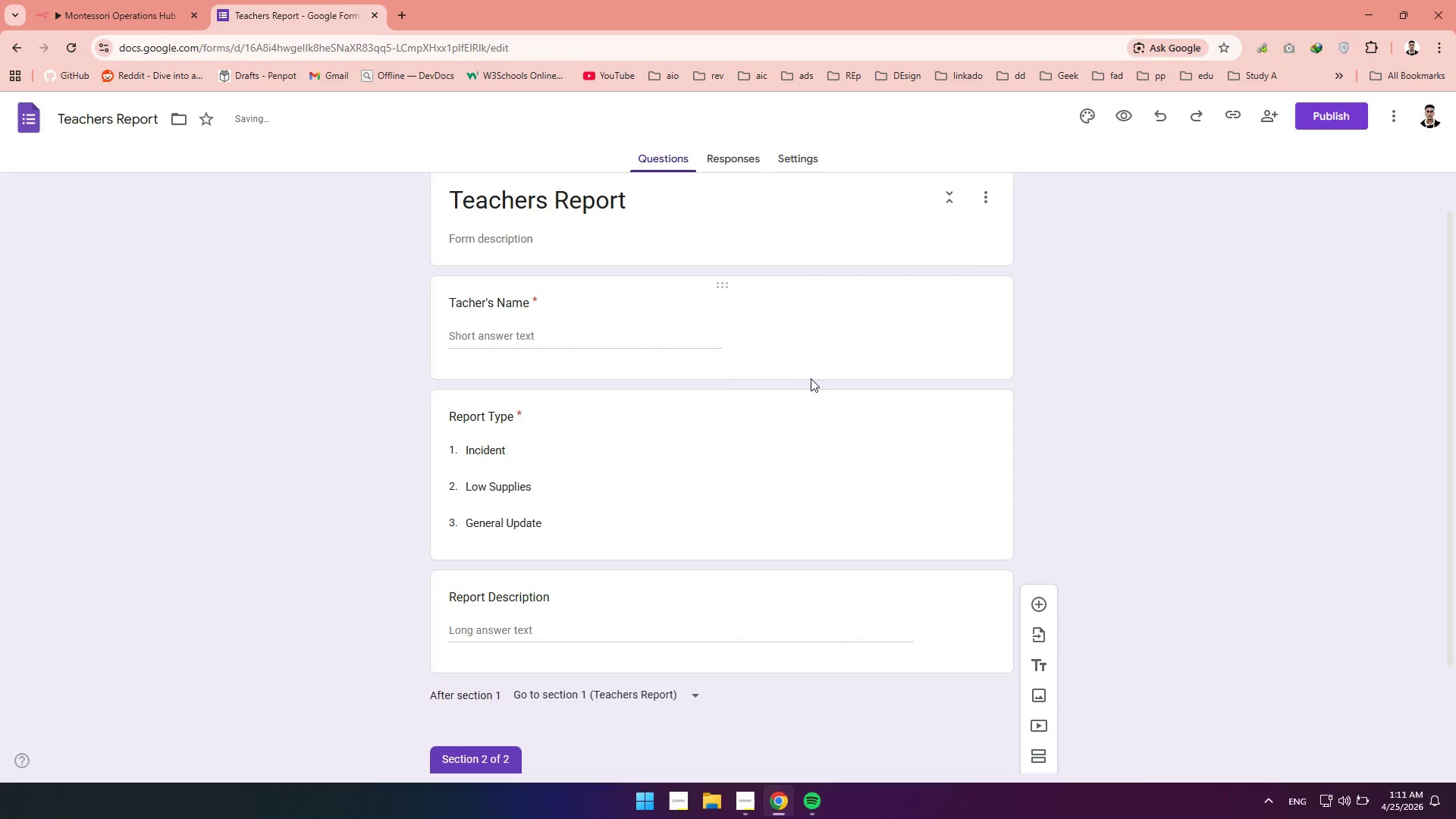 
key(Control+Z)
 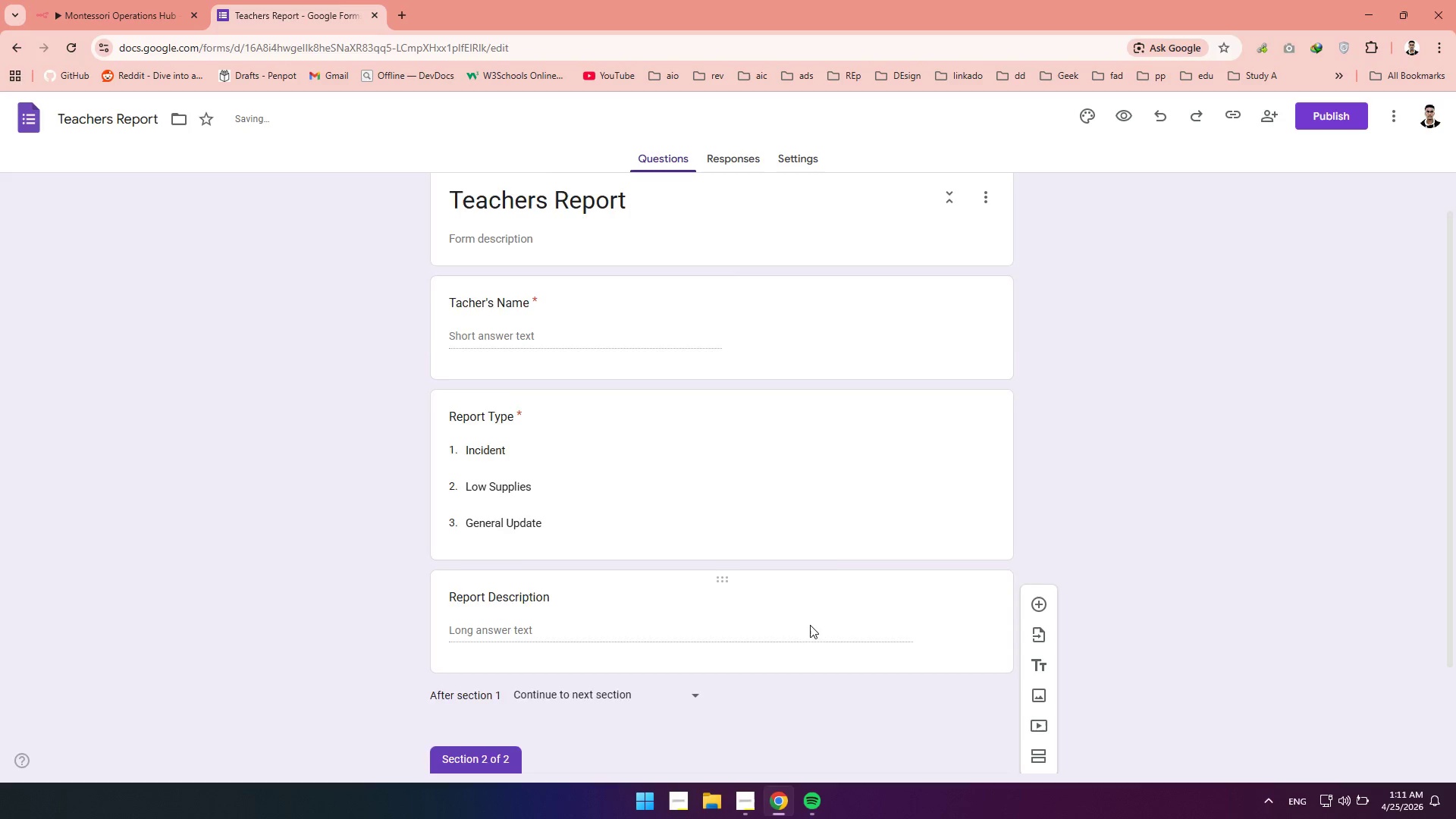 
key(Control+Z)
 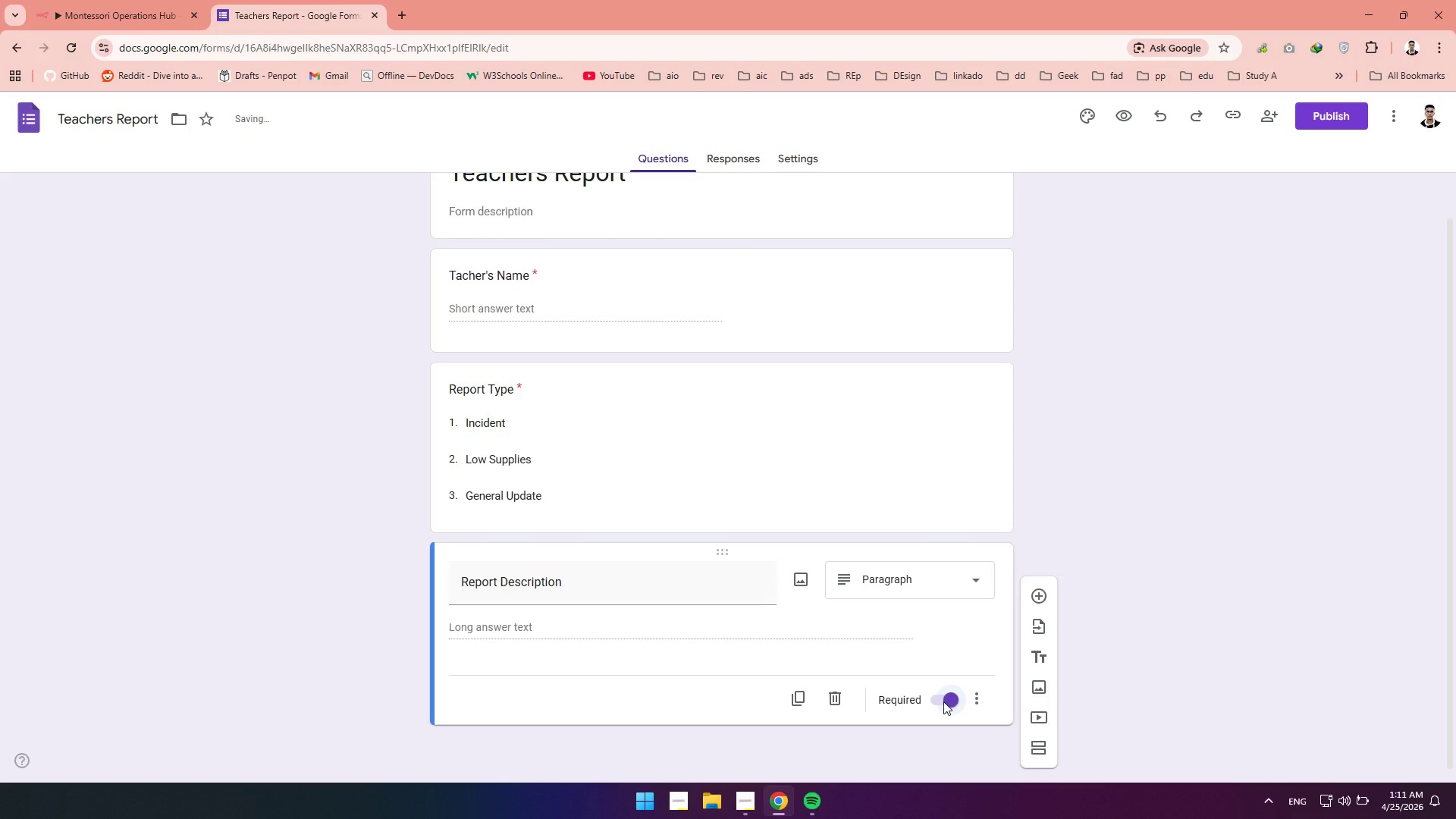 
wait(10.64)
 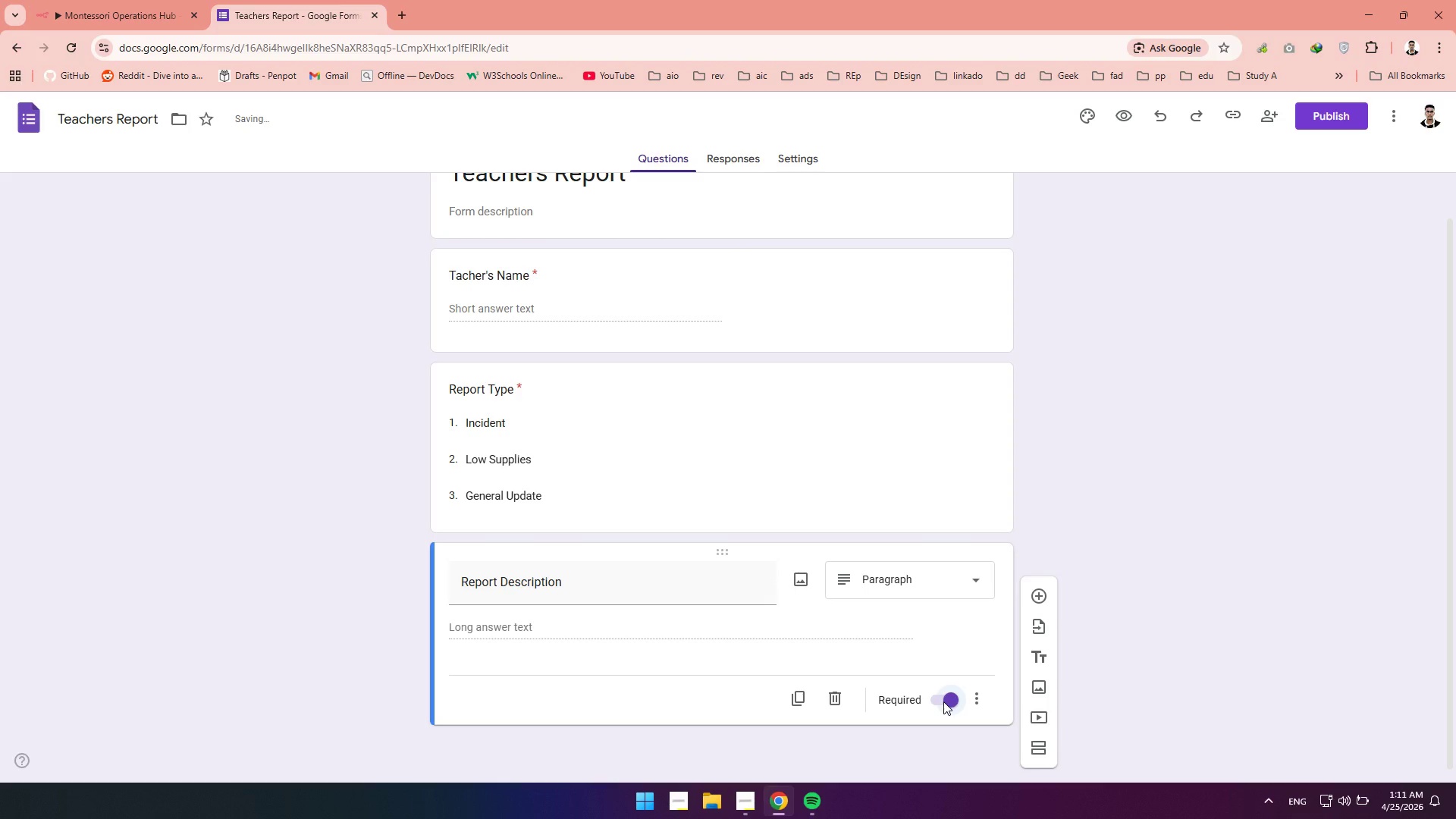 
left_click([744, 796])